 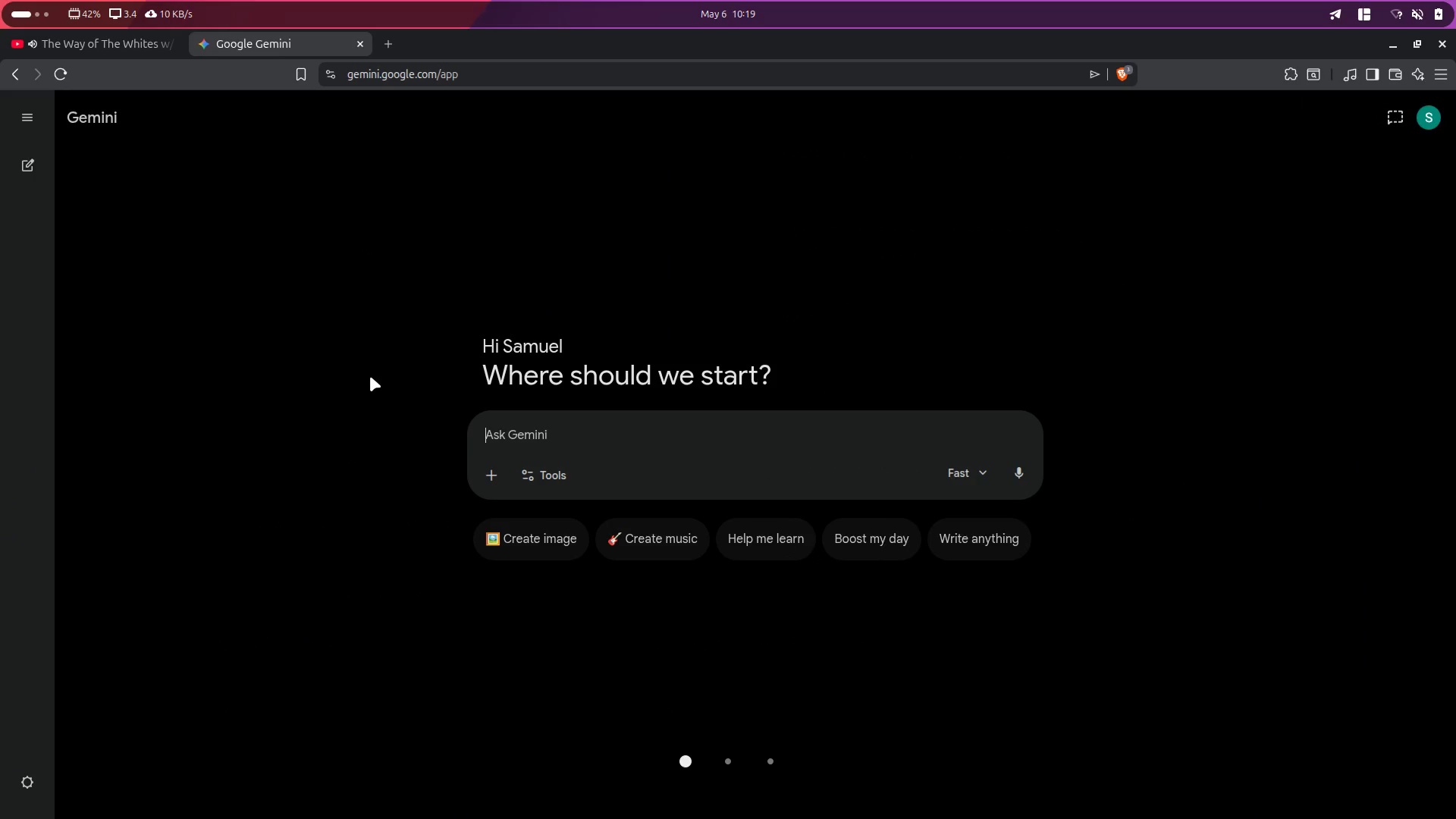 
left_click([385, 30])
 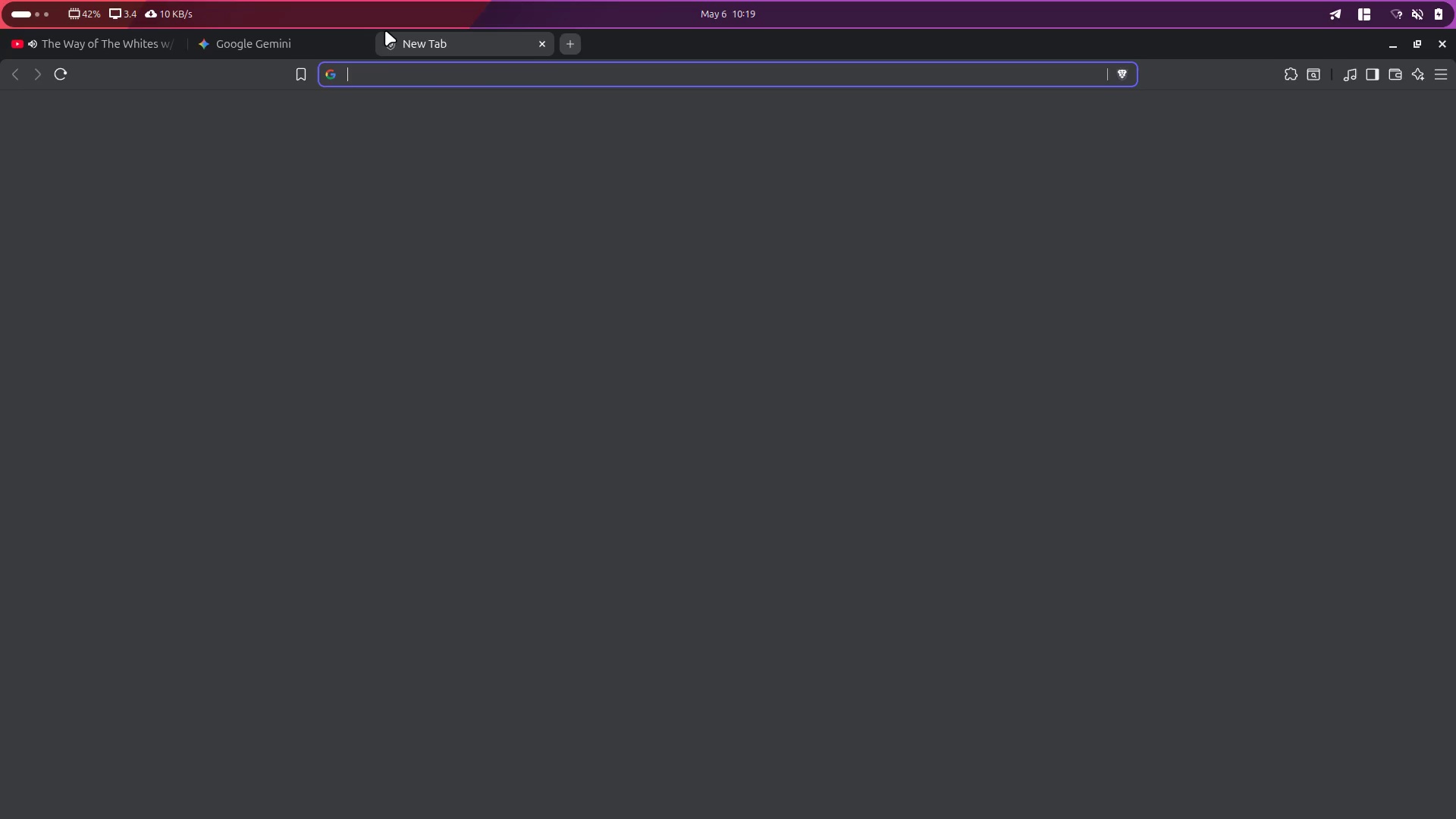 
type(fas)
 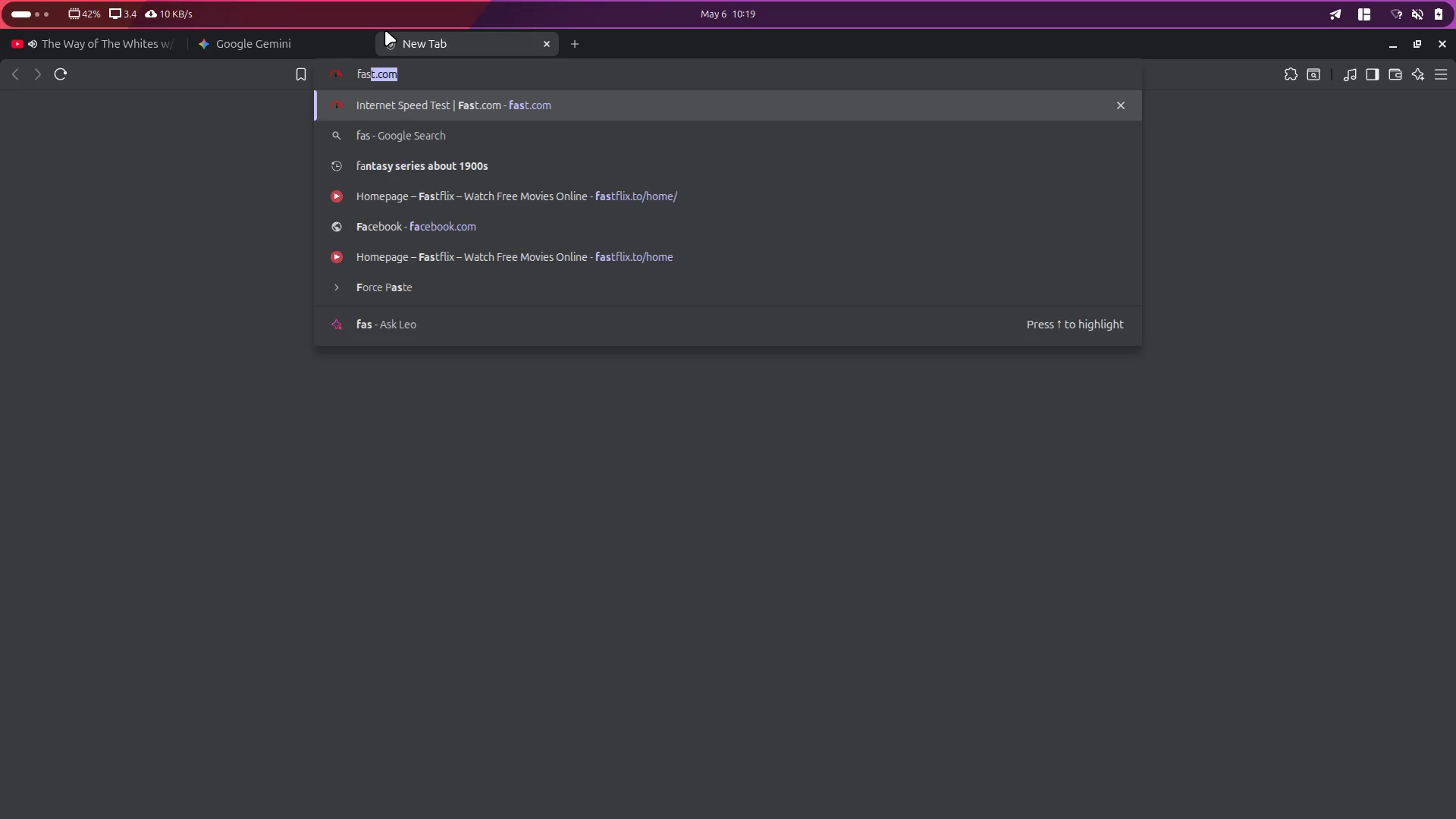 
key(Enter)
 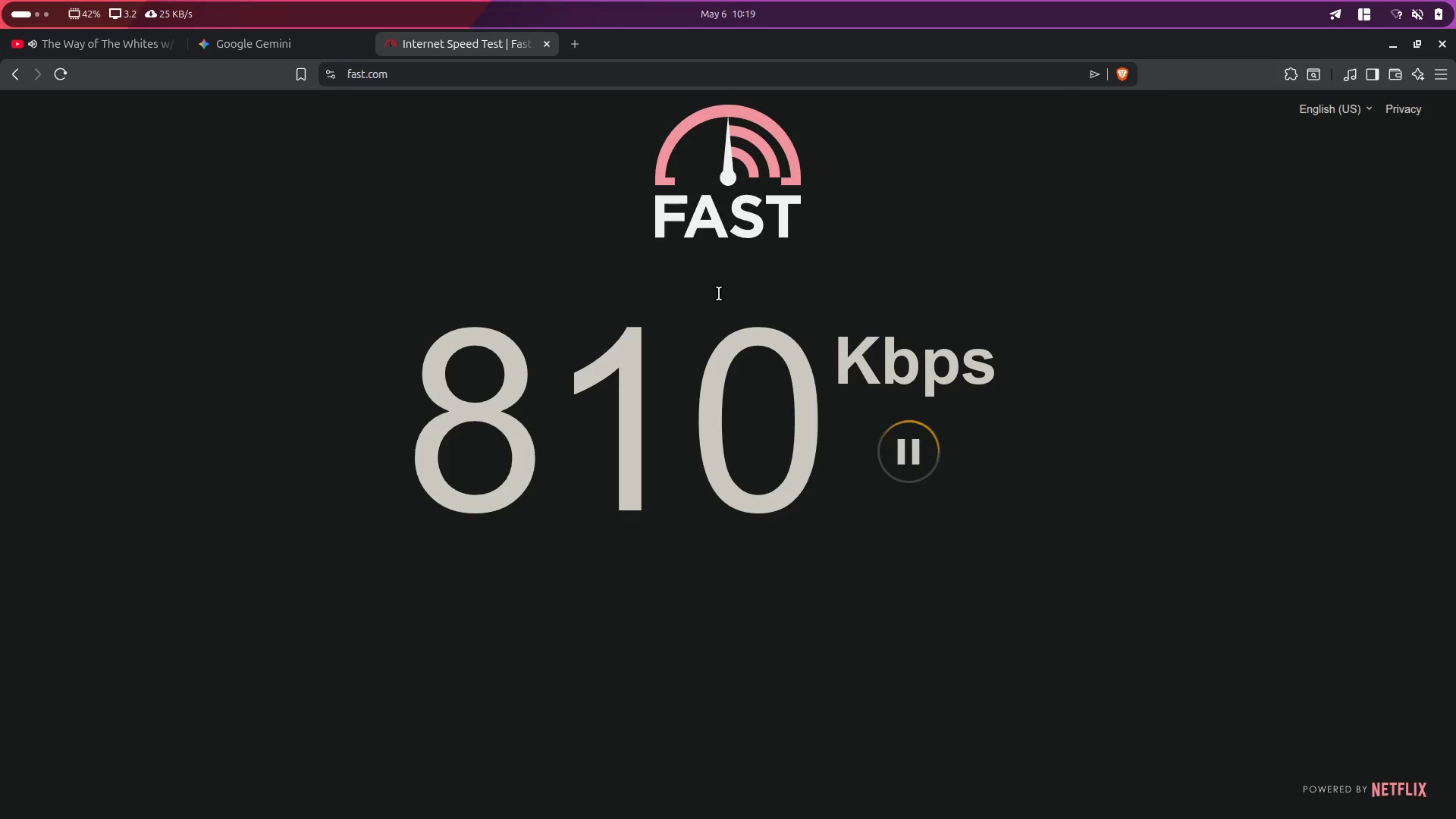 
wait(7.12)
 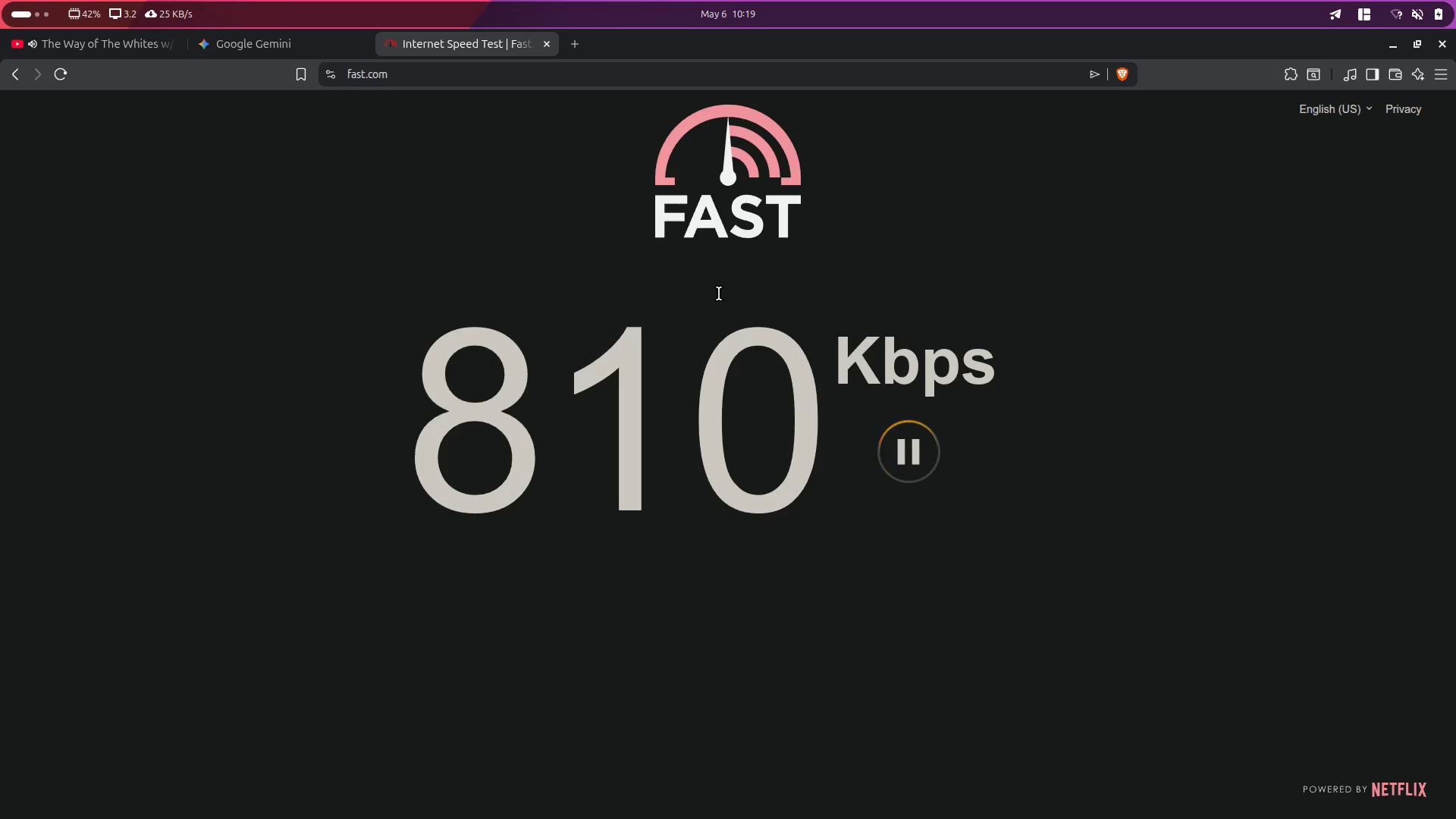 
key(Alt+Control+ArrowRight)
 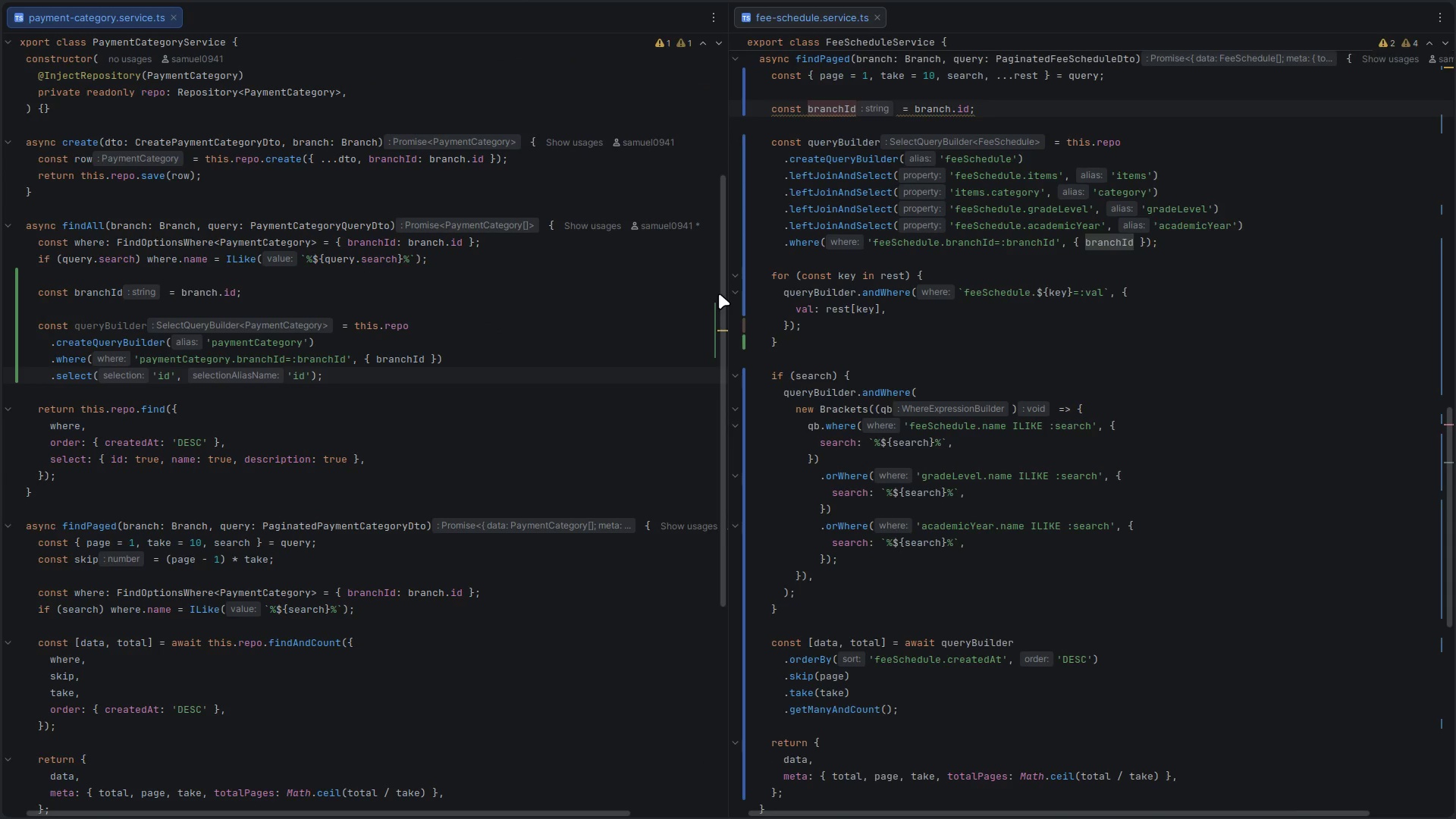 
key(Alt+Control+ArrowLeft)
 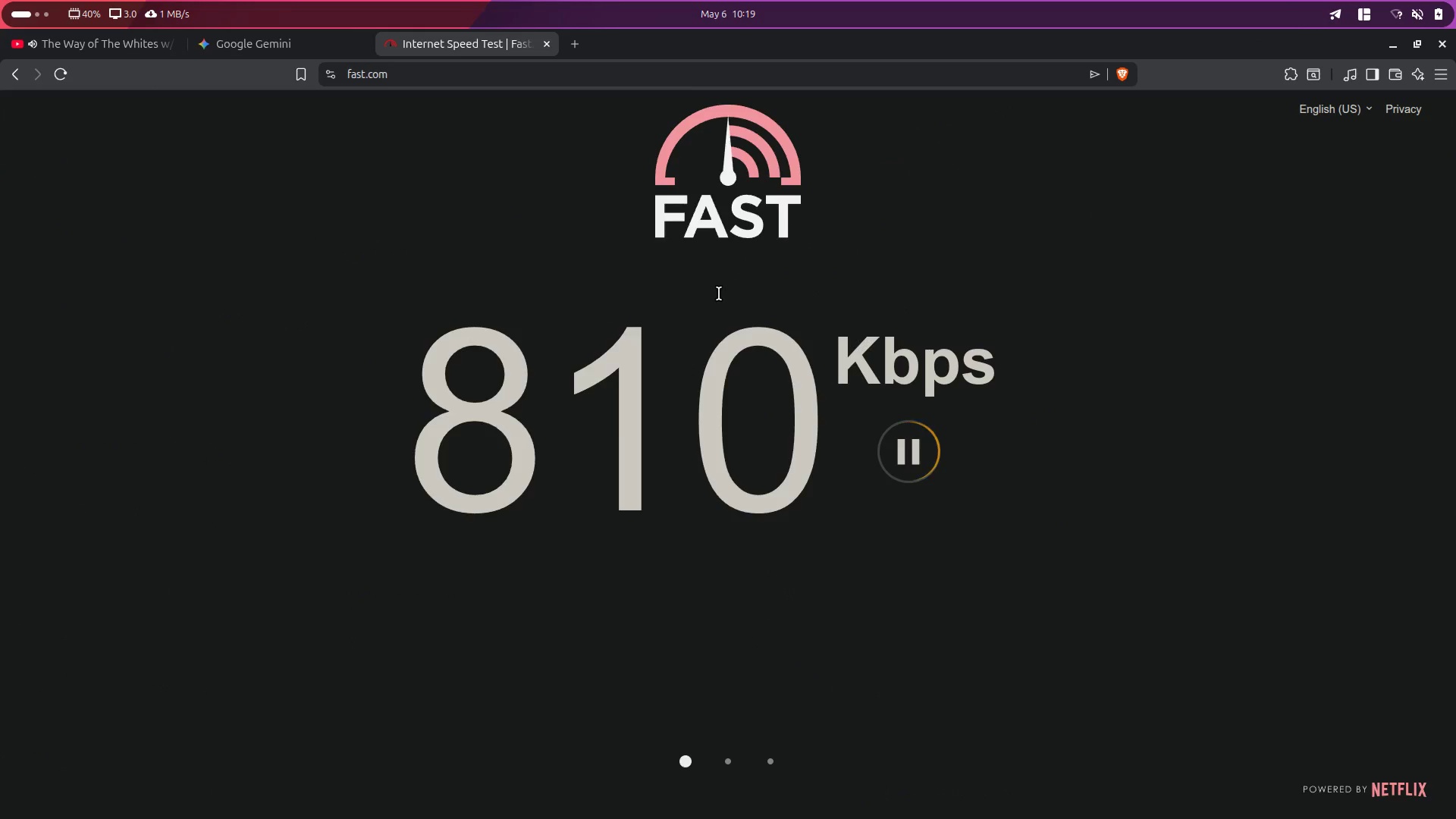 
key(Alt+Control+ArrowRight)
 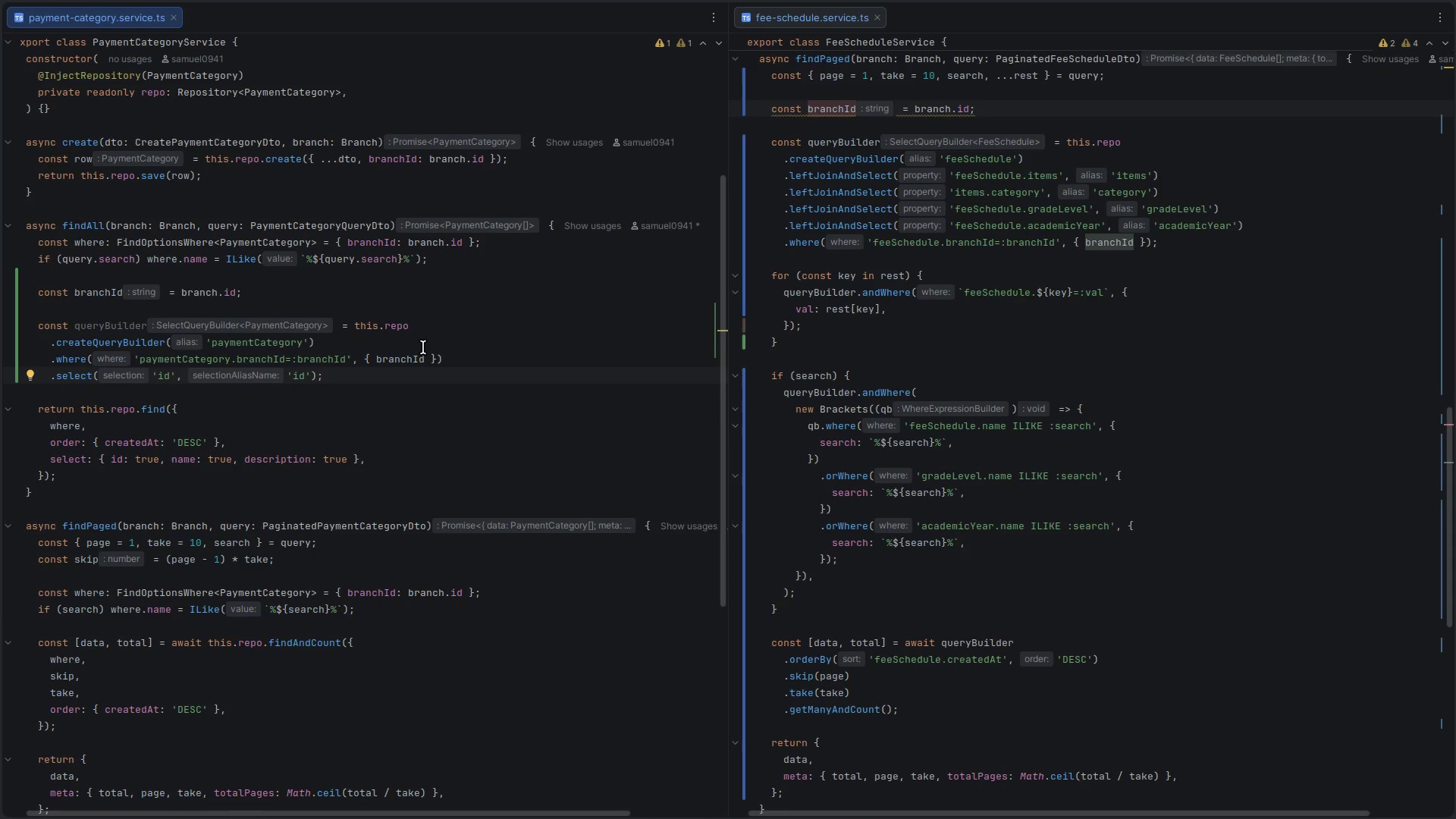 
key(Enter)
 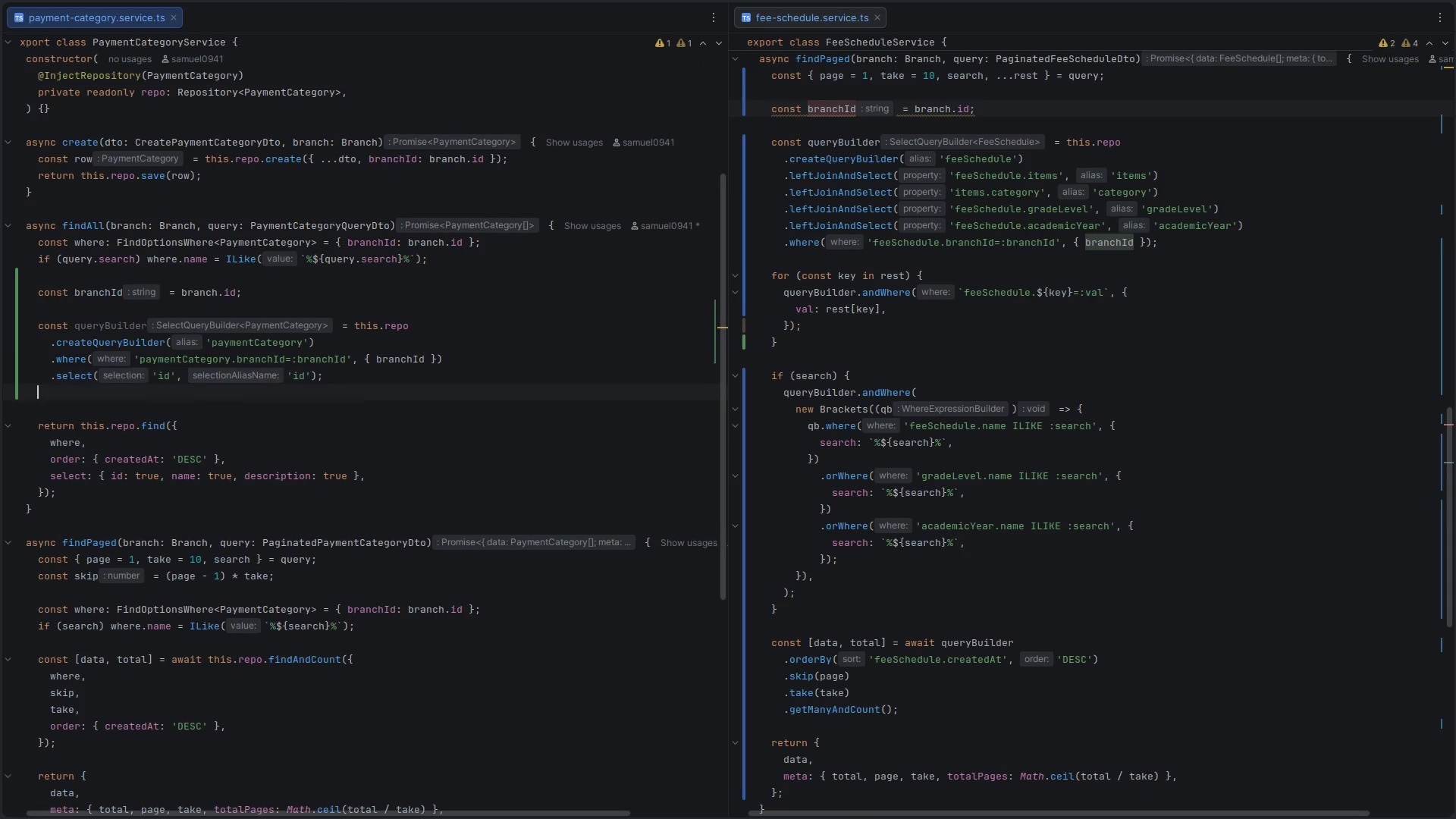 
key(Enter)
 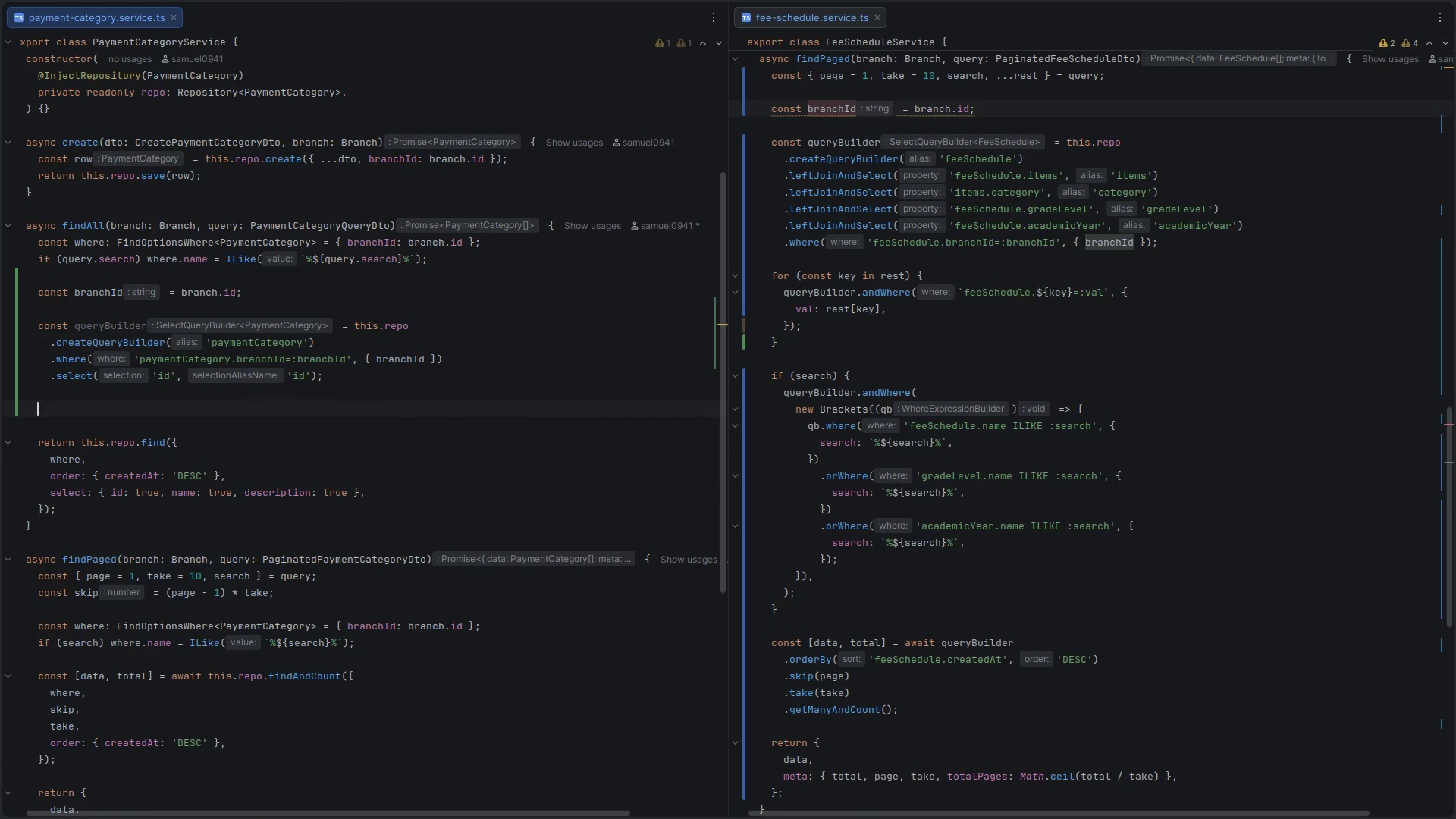 
type(return )
 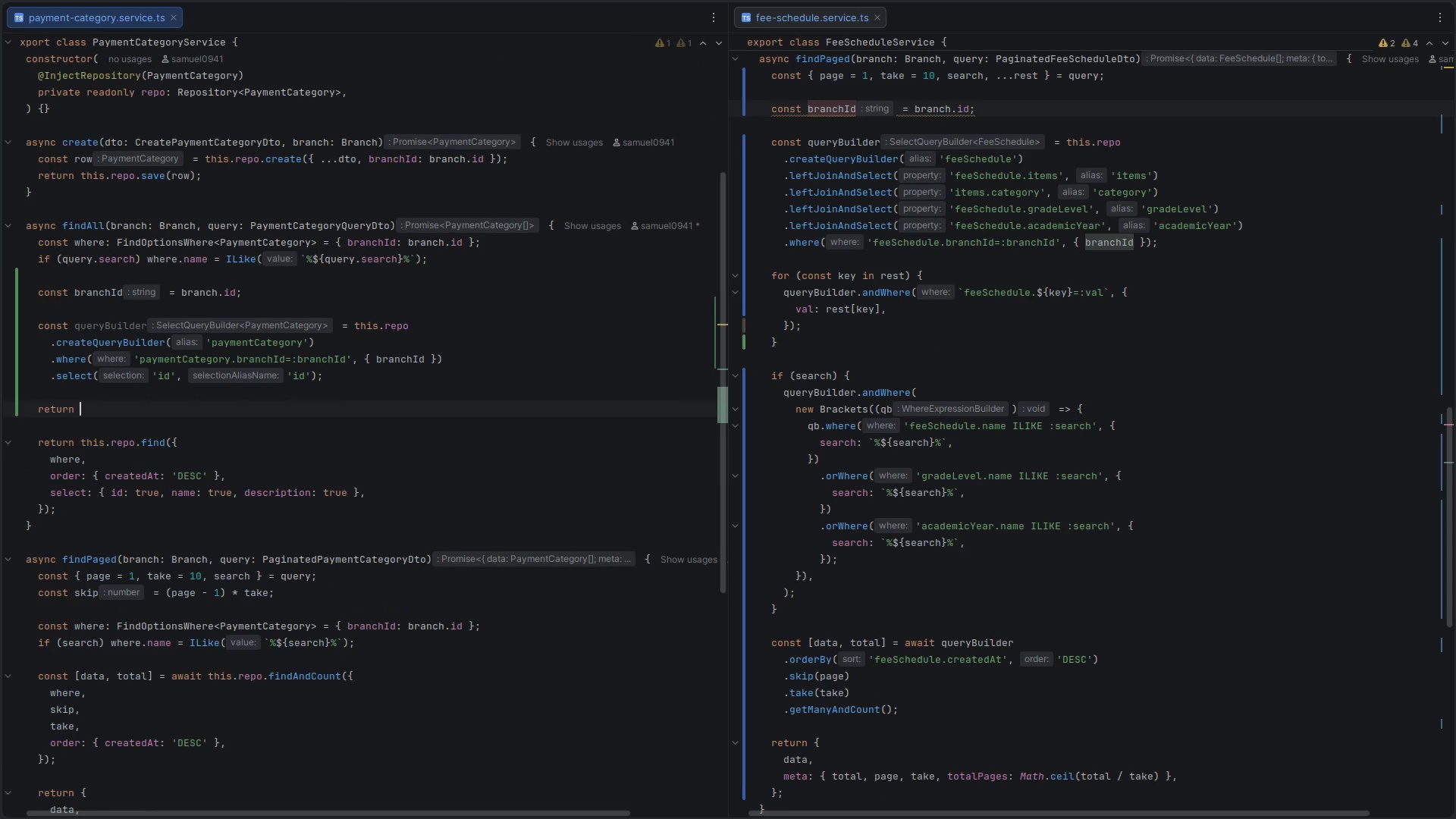 
key(Control+V)
 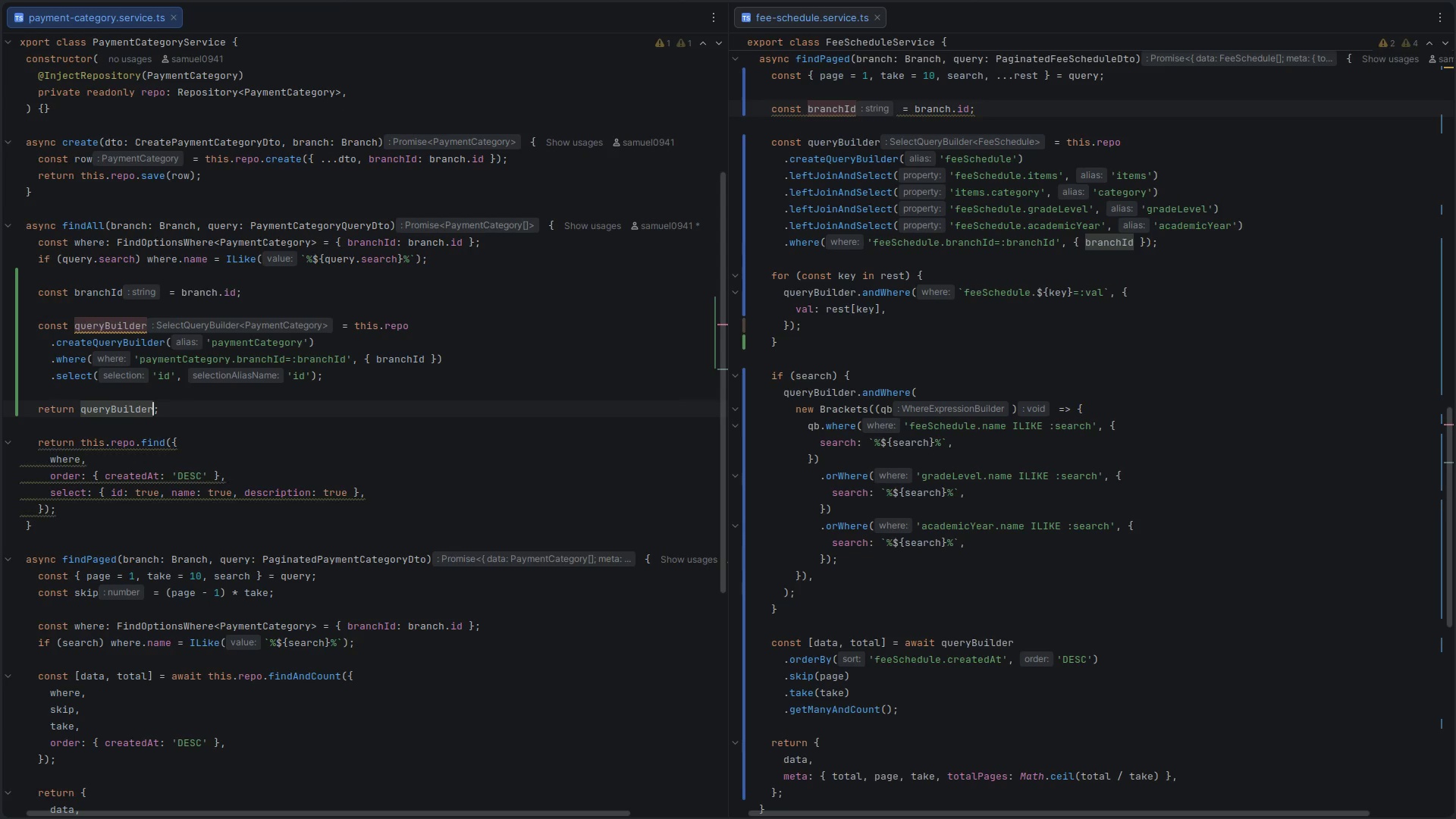 
type(.getma)
 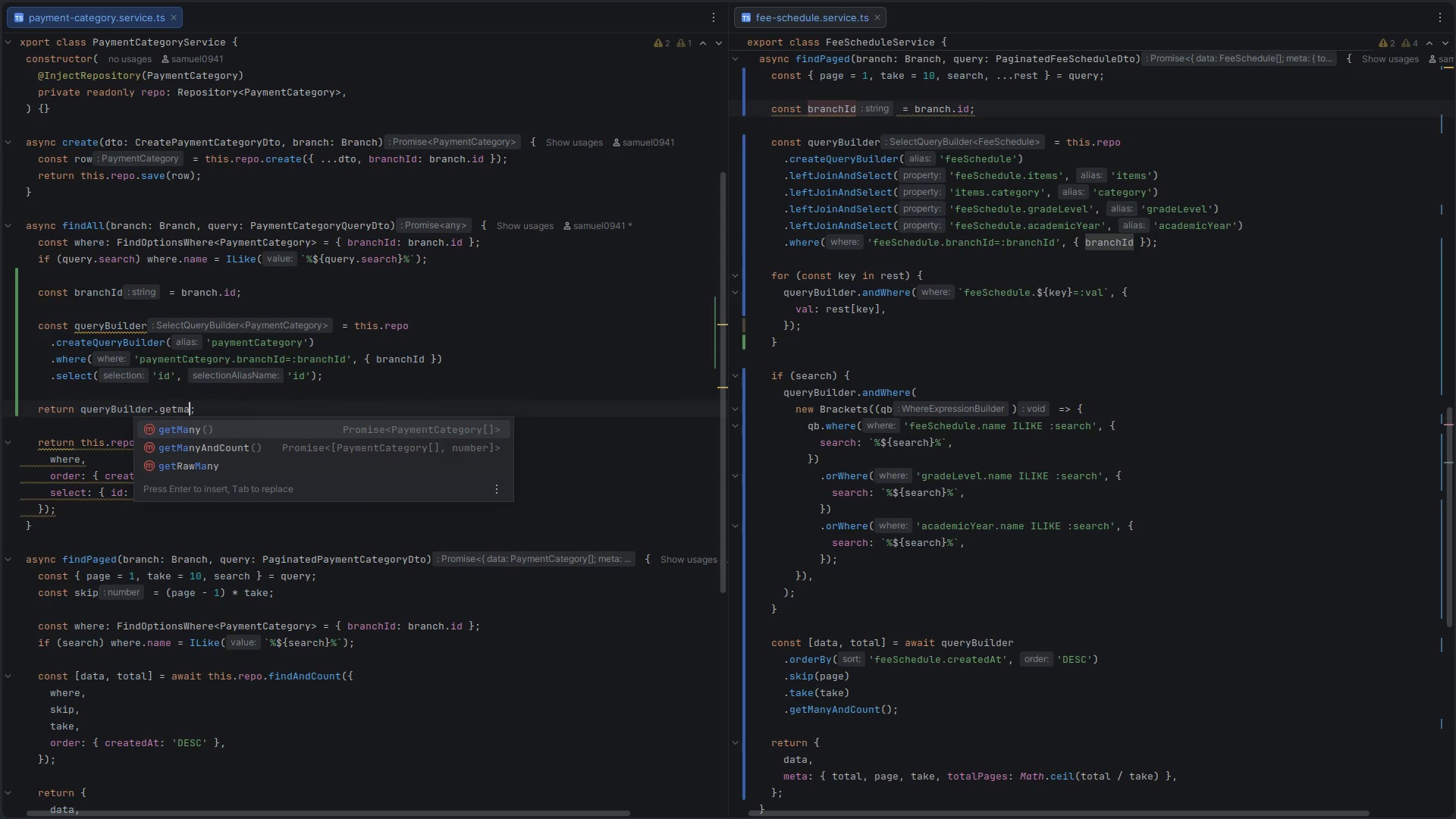 
key(Enter)
 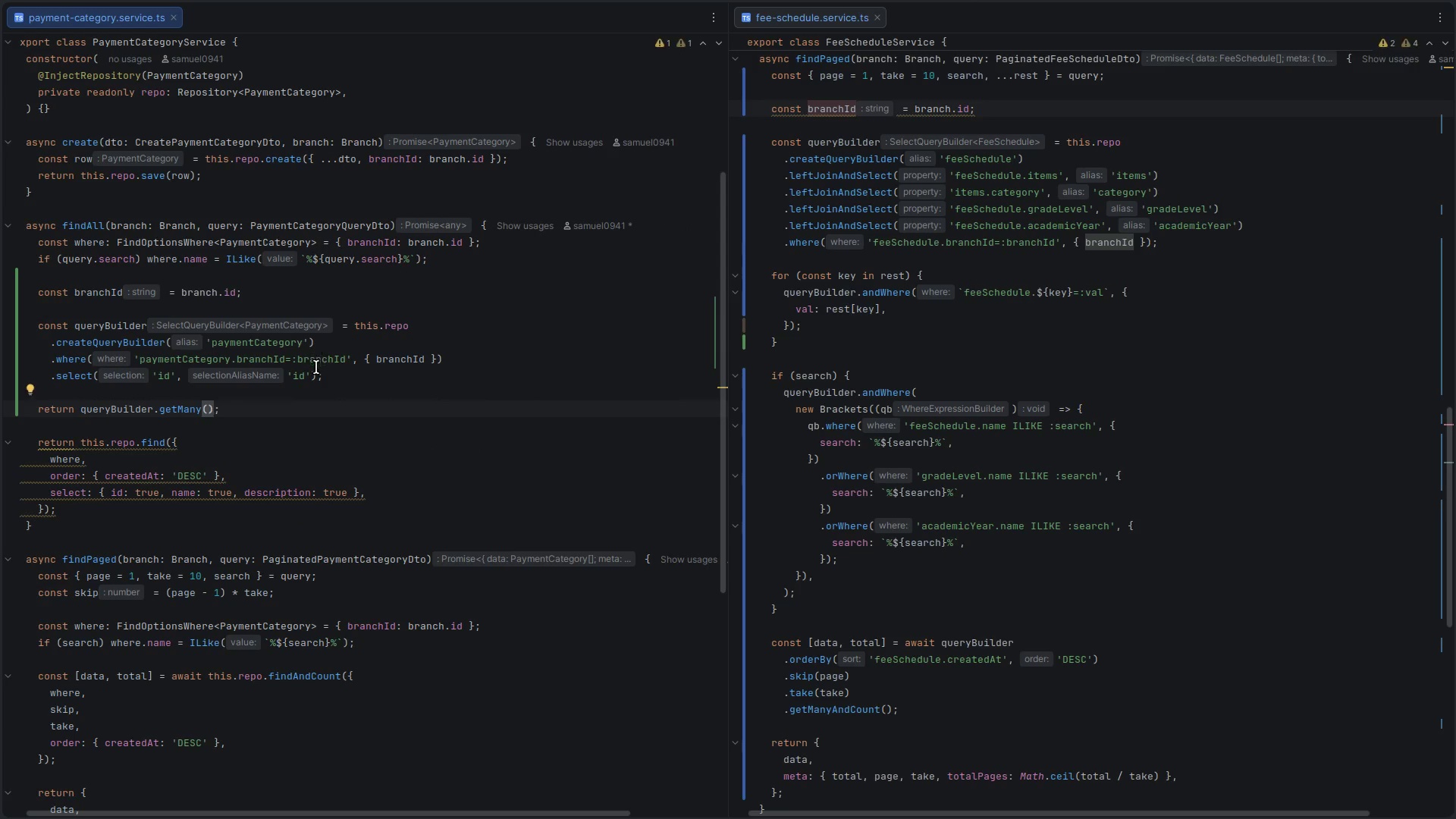 
left_click([355, 370])
 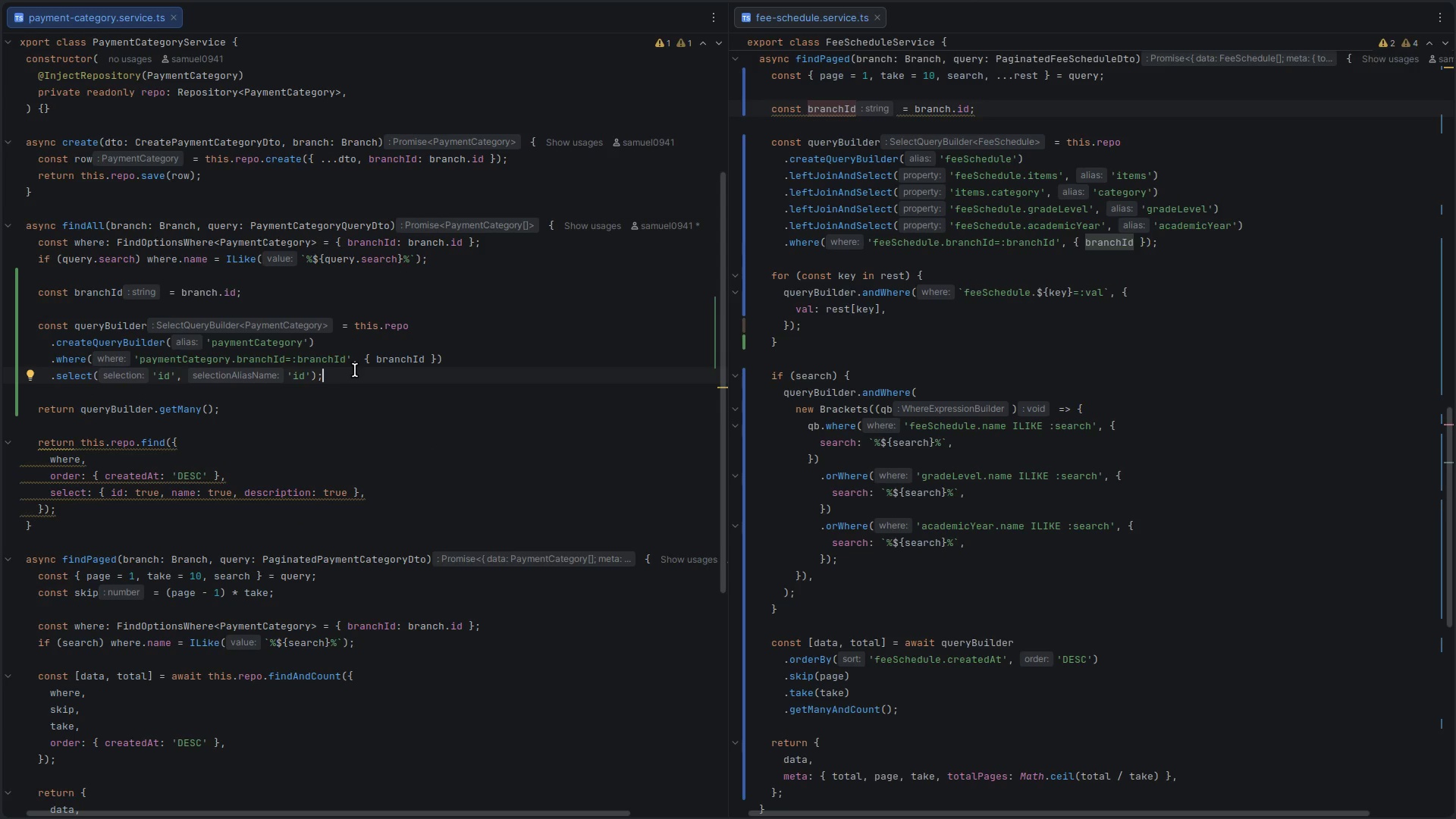 
wait(9.32)
 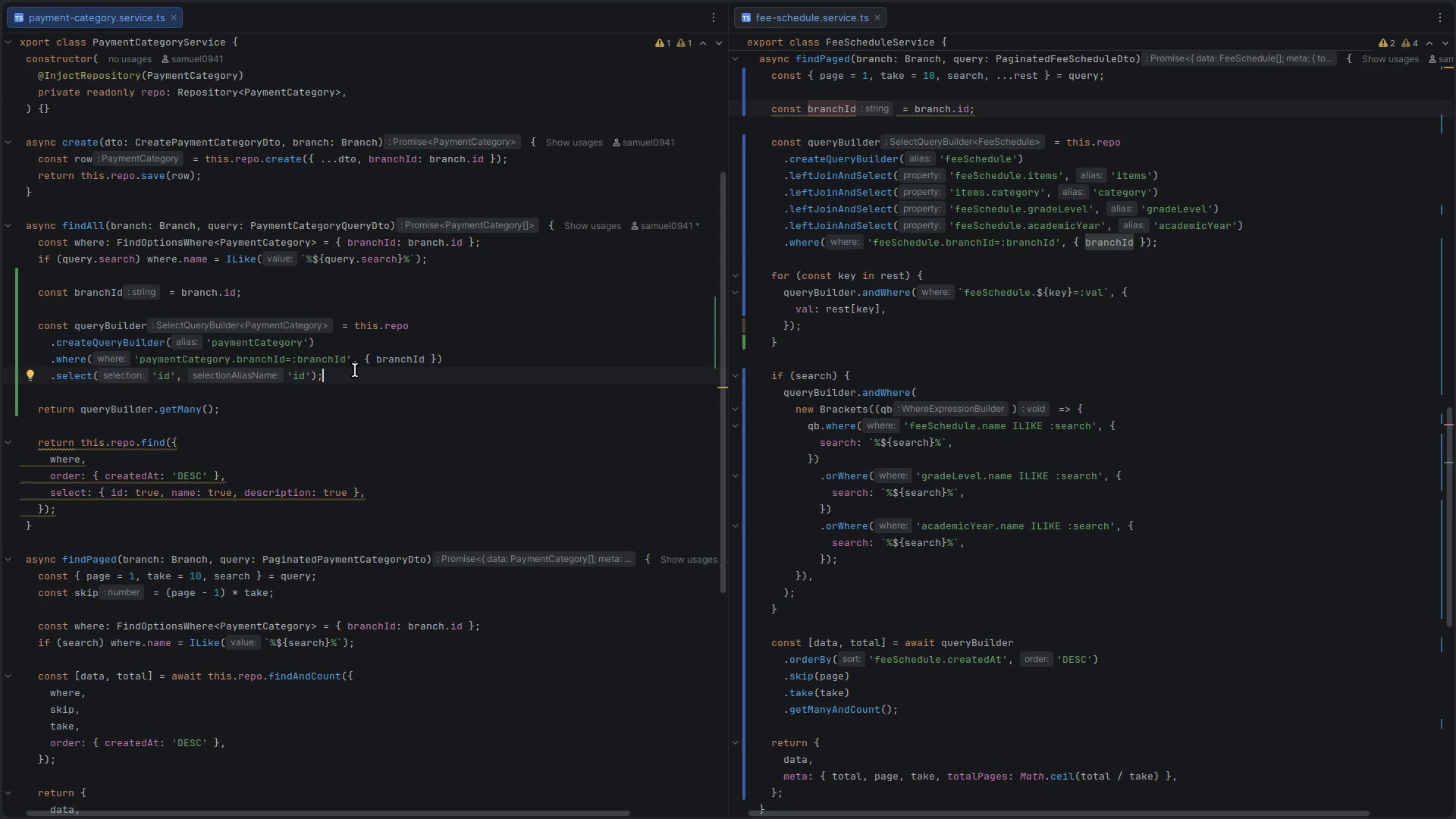 
key(Alt+AltLeft)
 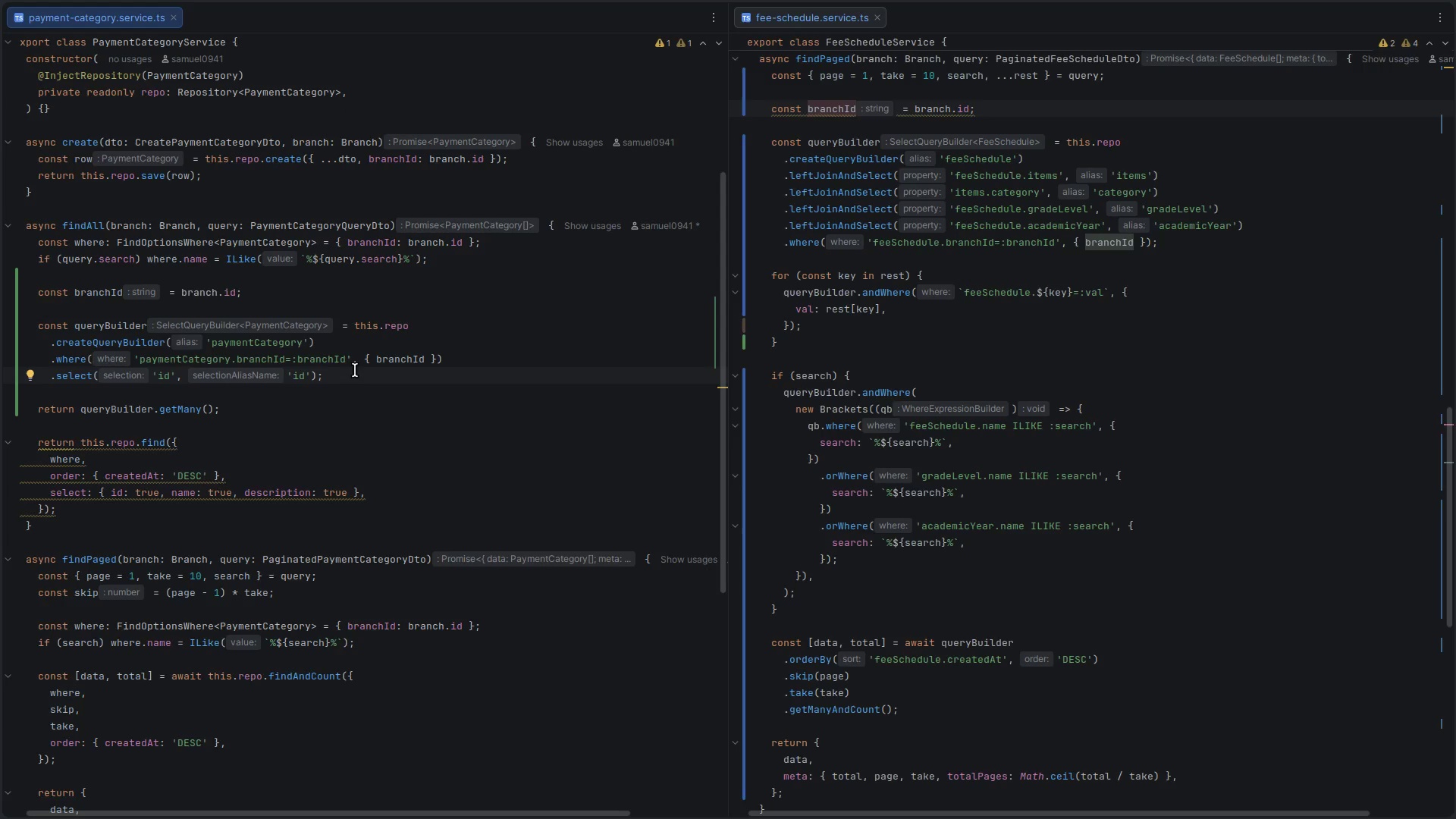 
key(Alt+Tab)